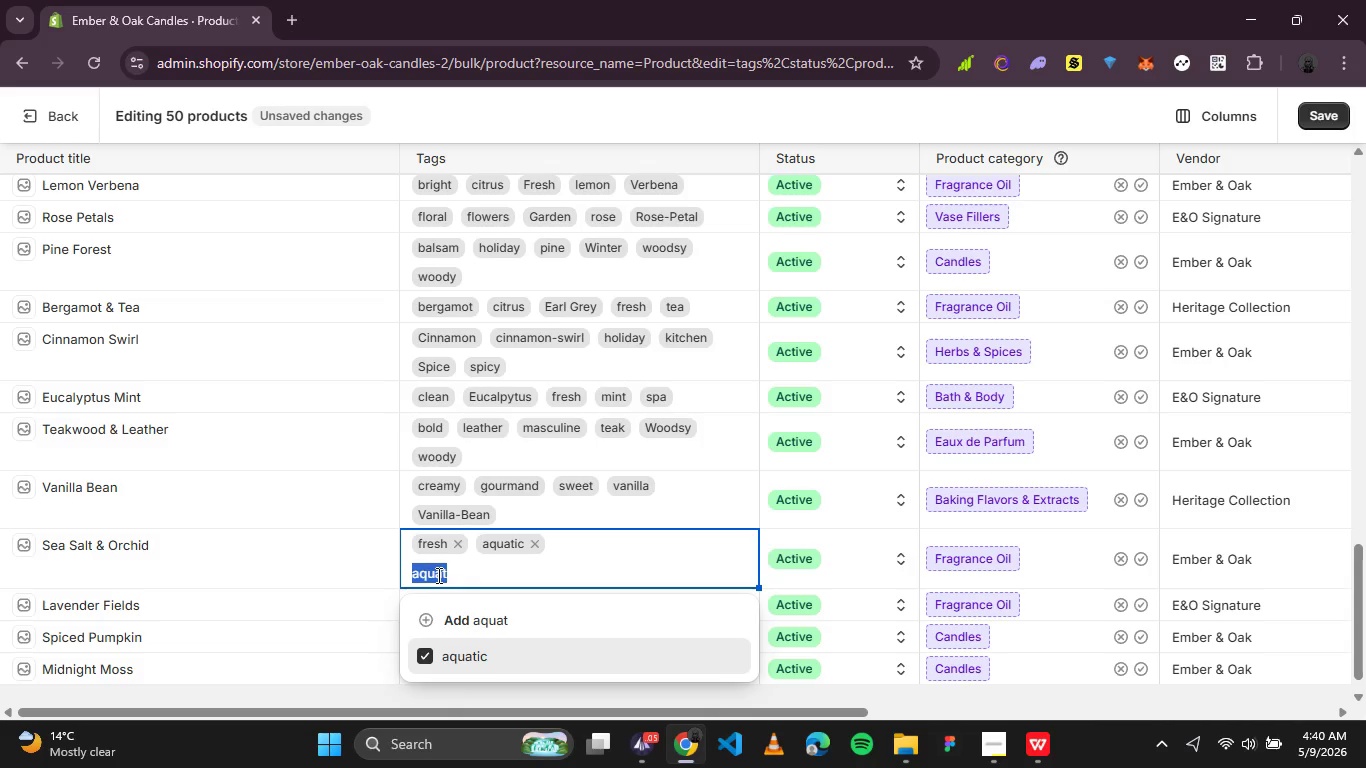 
type(summer)
 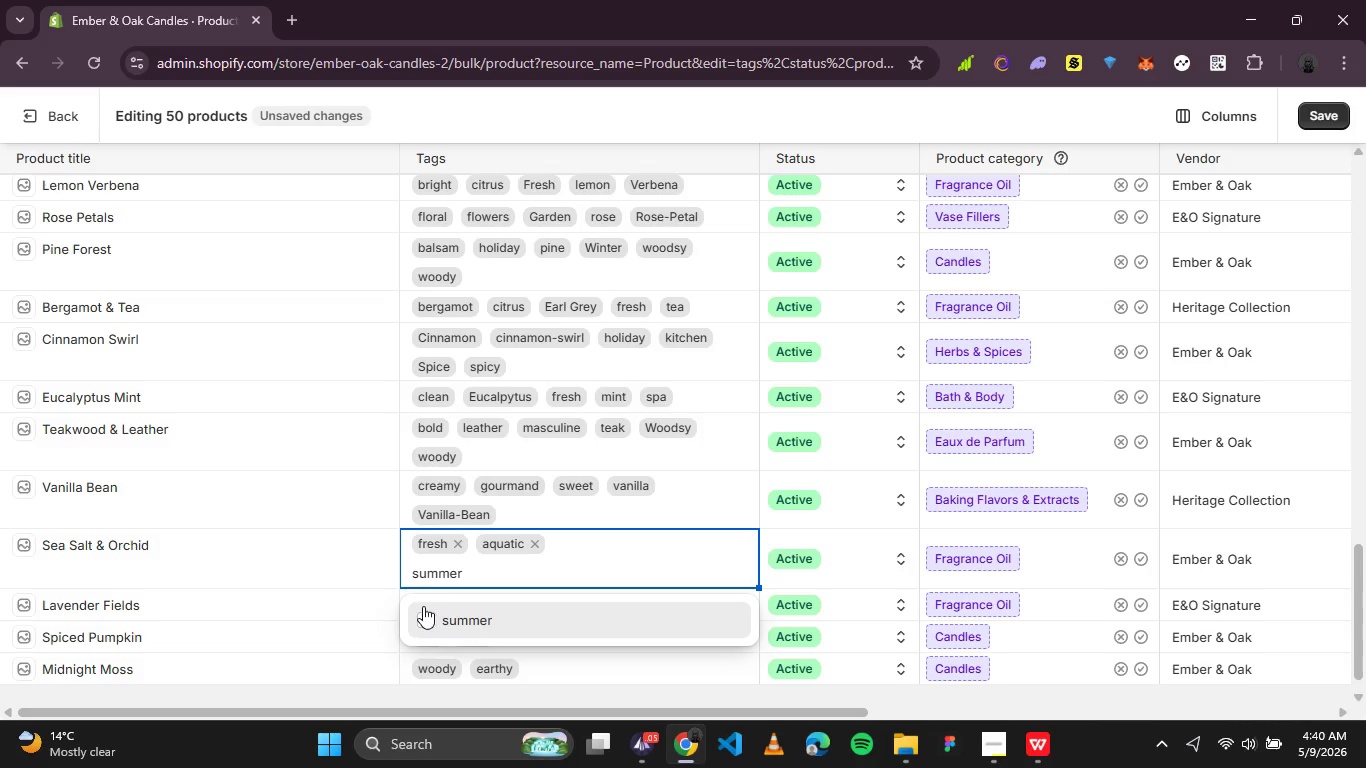 
left_click([426, 615])
 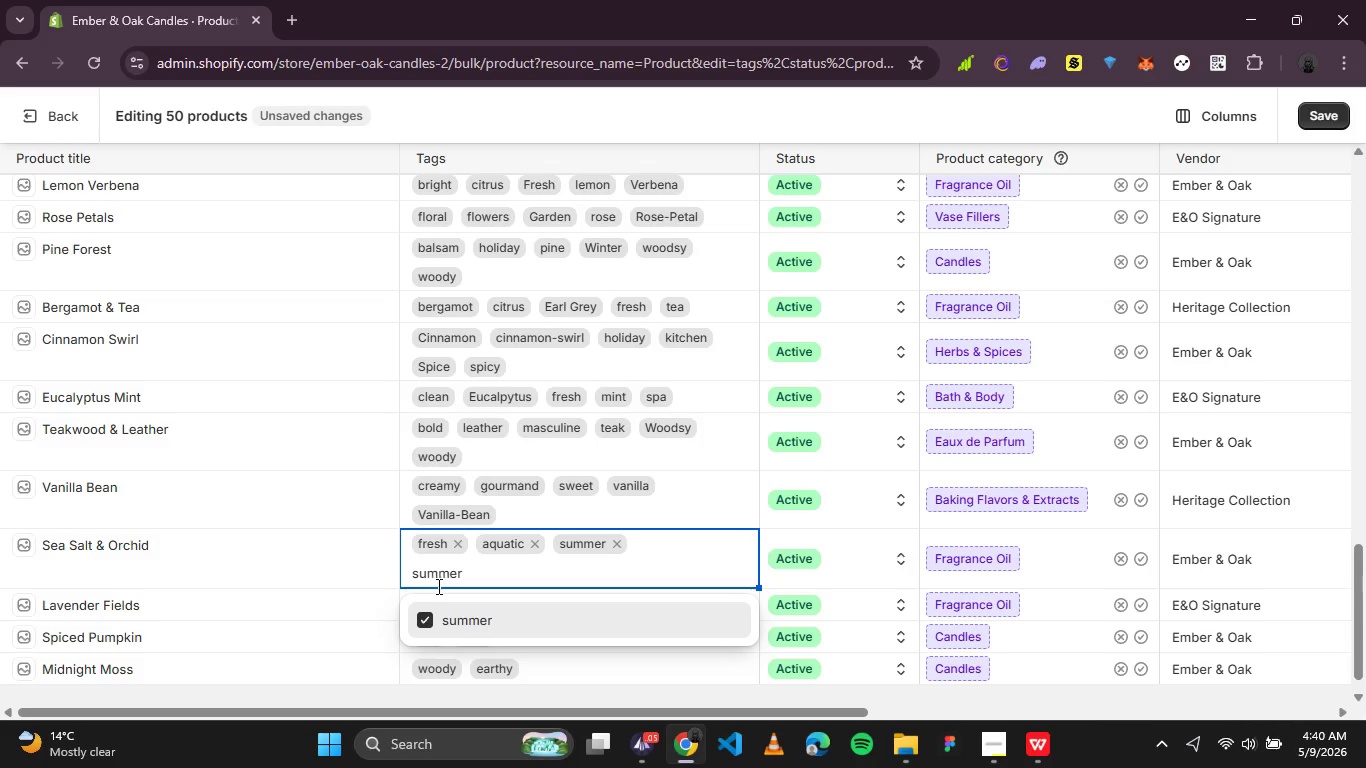 
double_click([445, 582])
 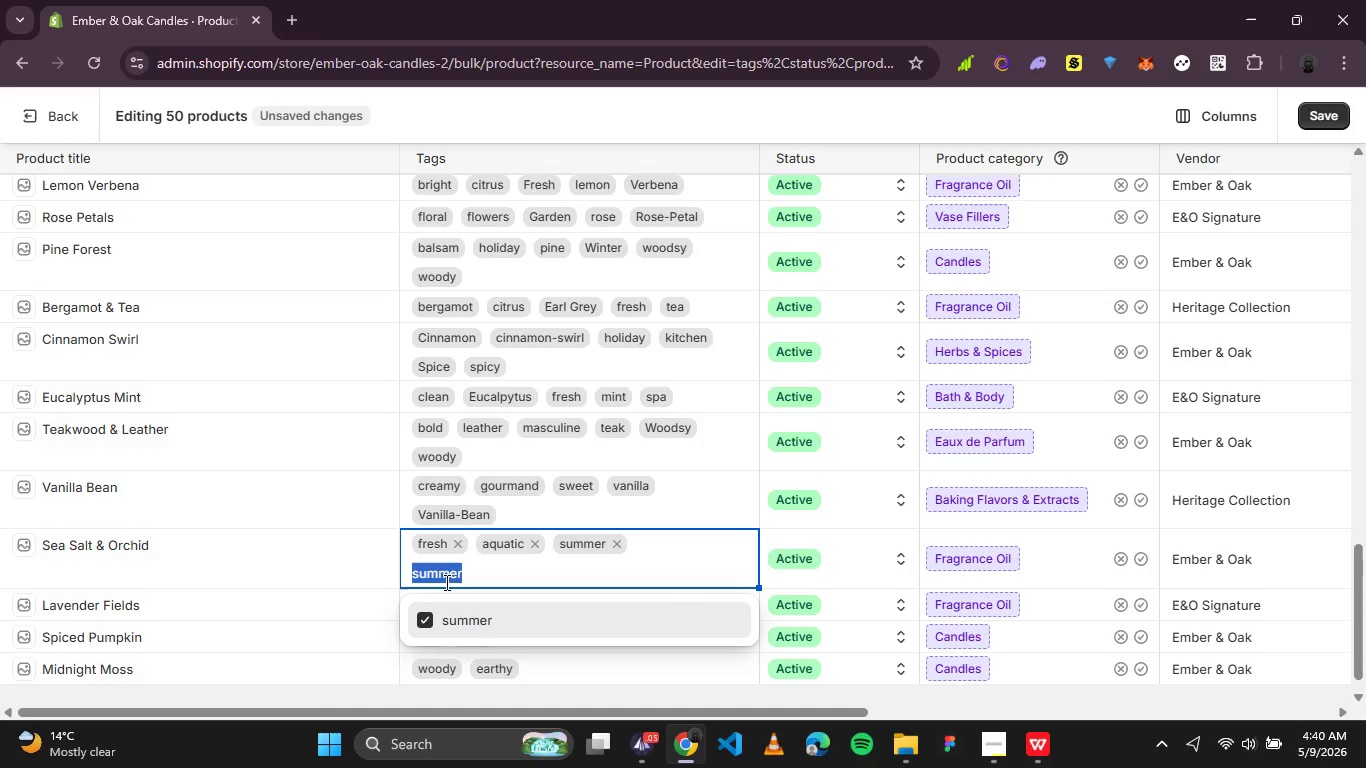 
key(Backspace)
 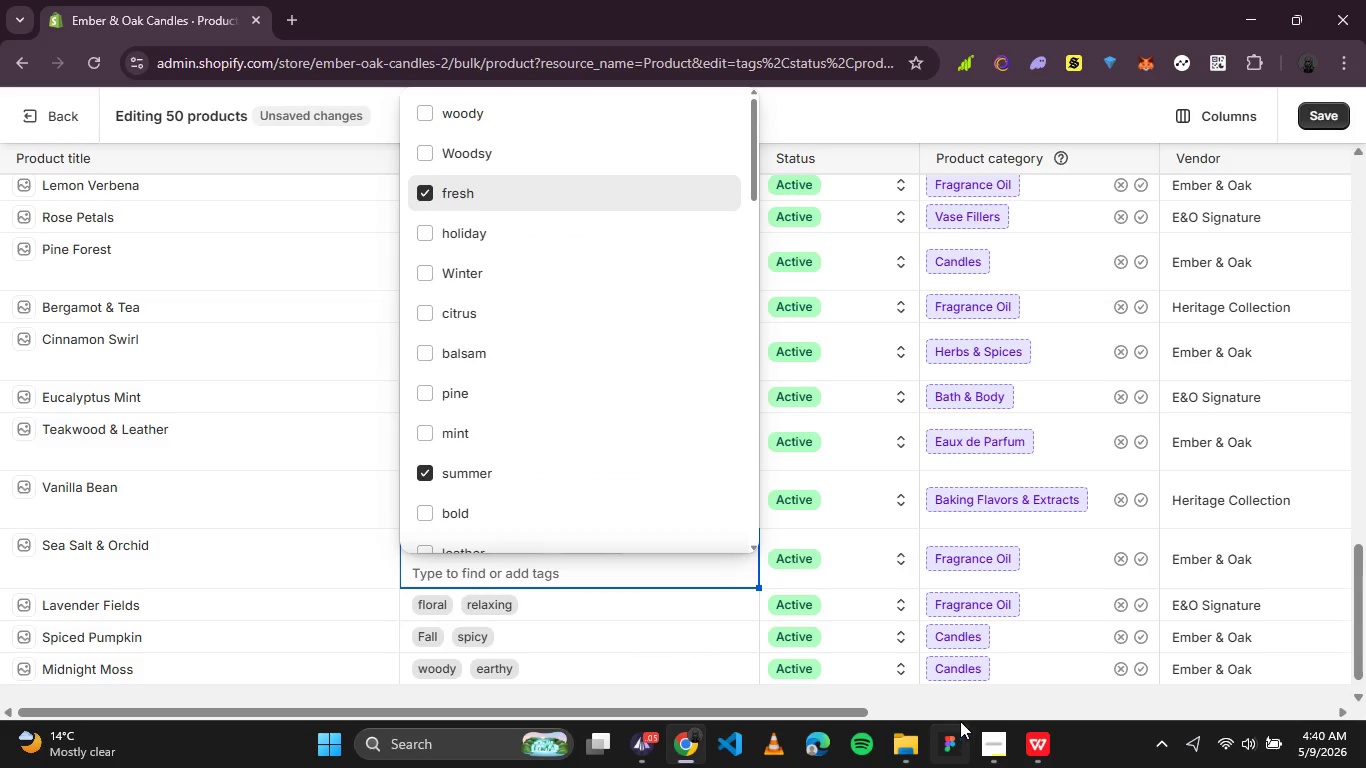 
left_click([932, 708])
 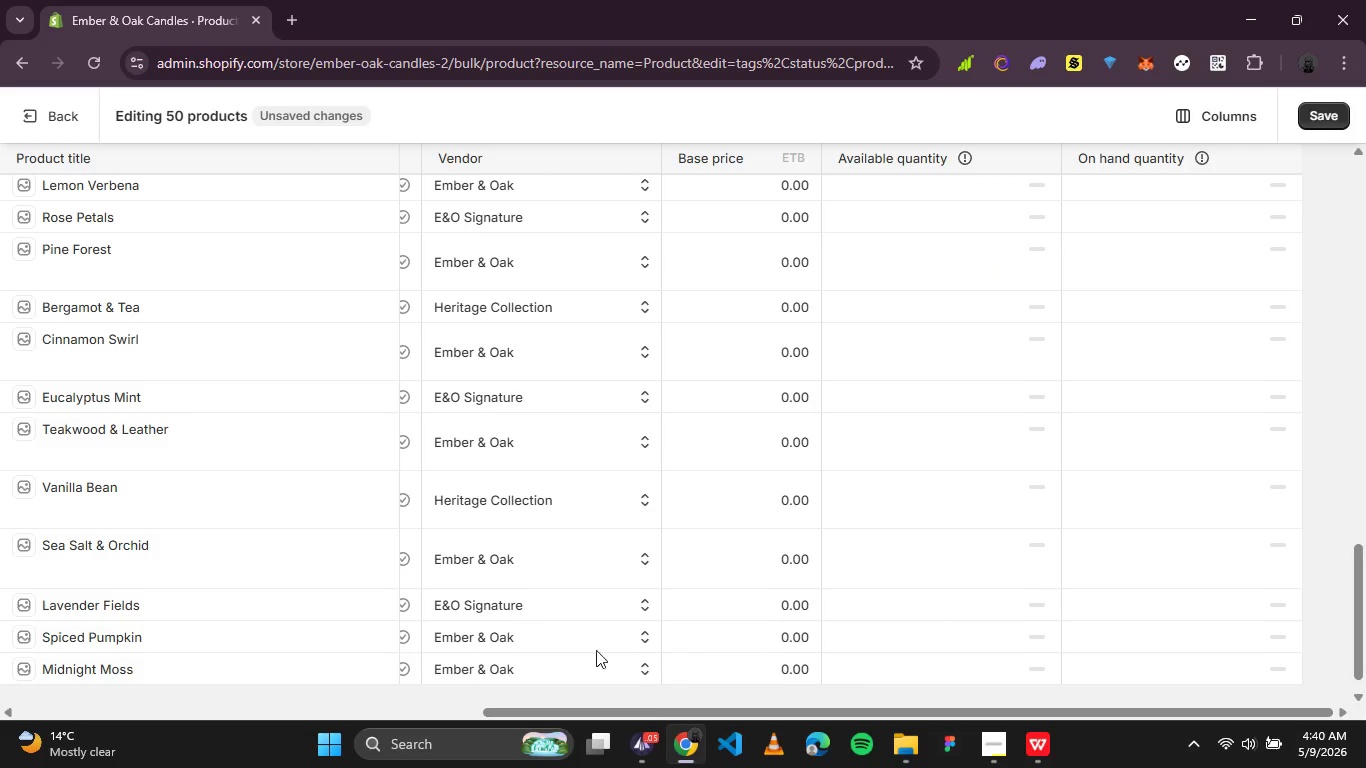 
left_click_drag(start_coordinate=[654, 712], to_coordinate=[76, 602])
 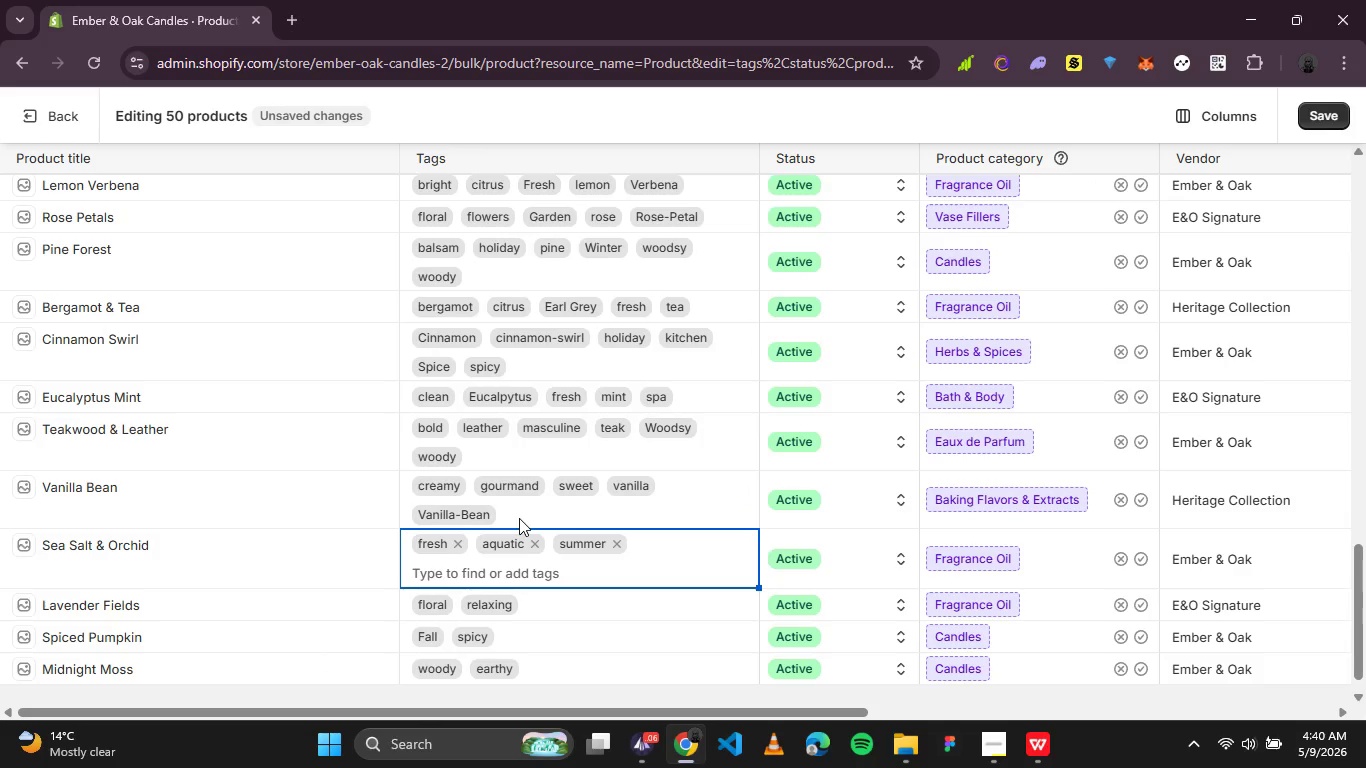 
left_click([519, 518])
 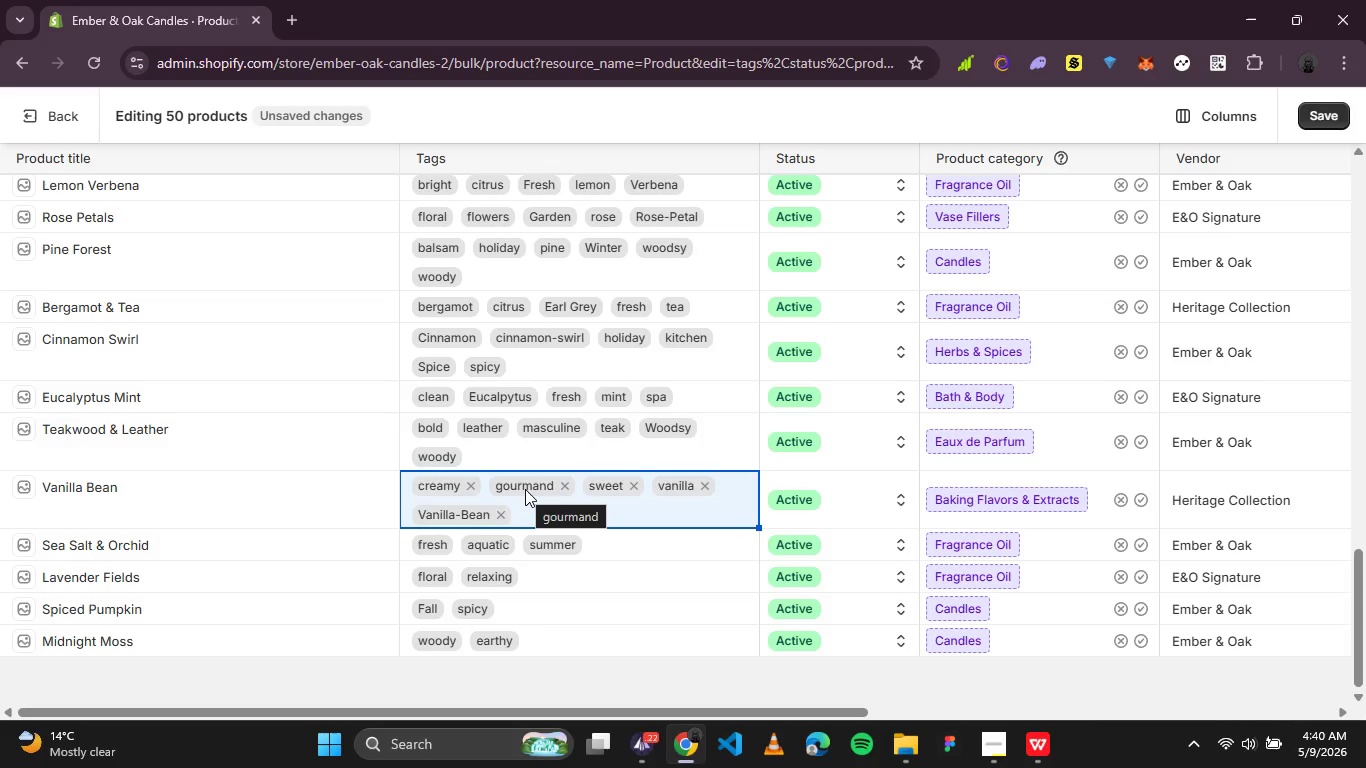 
wait(41.53)
 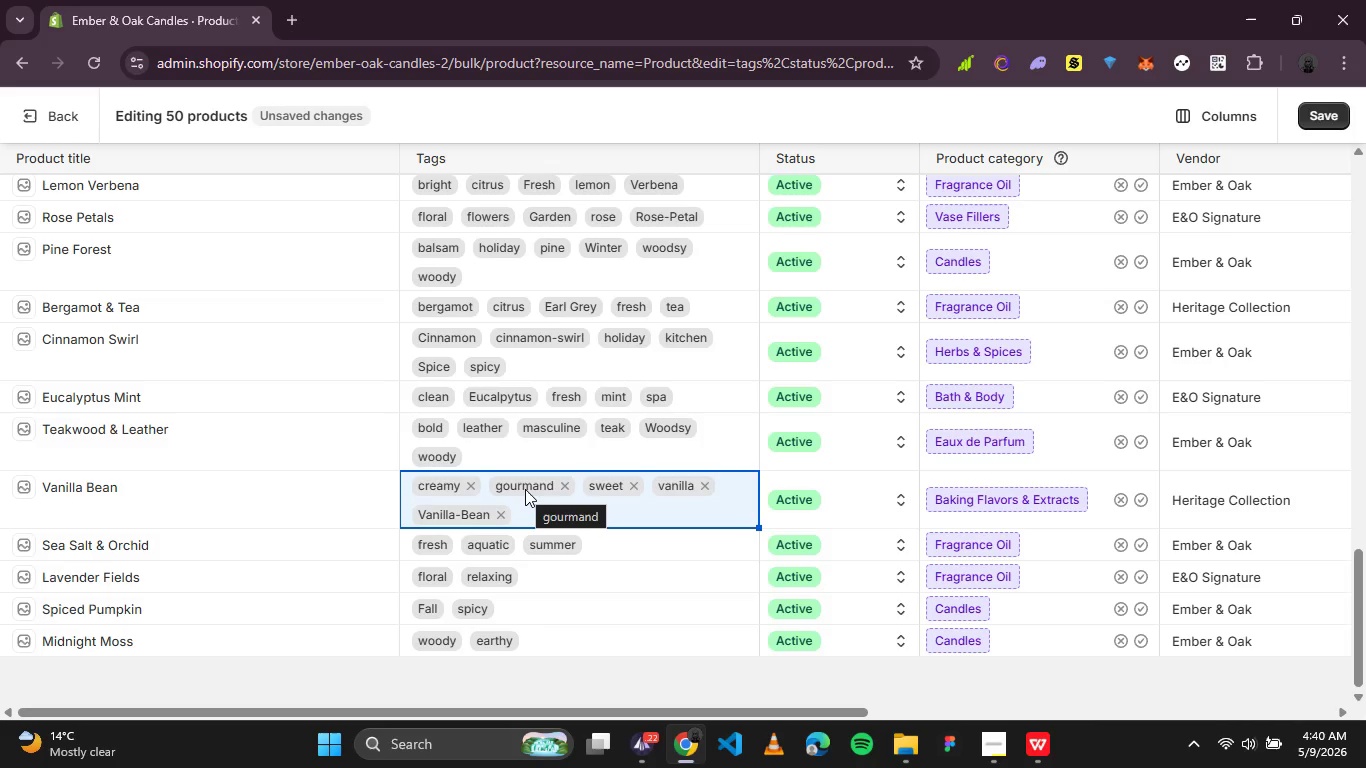 
left_click([472, 483])
 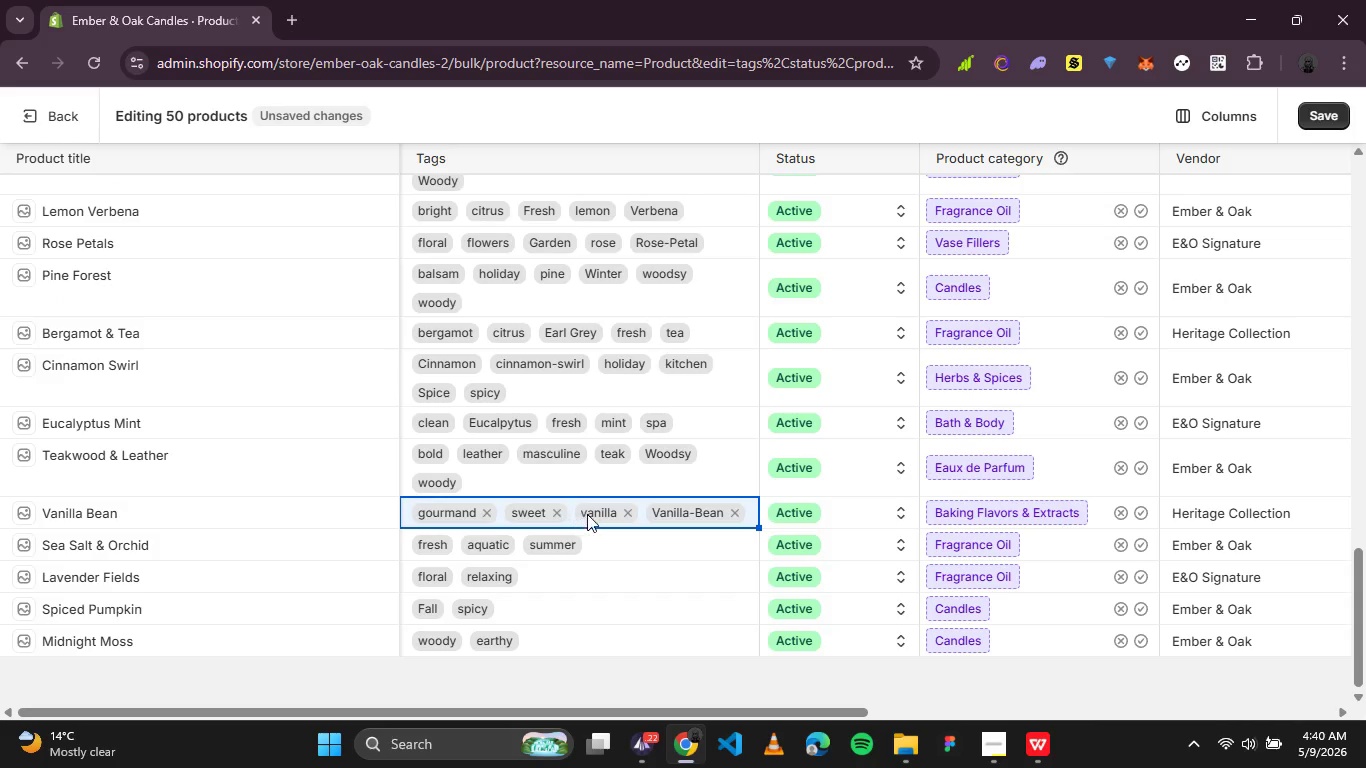 
left_click([624, 516])
 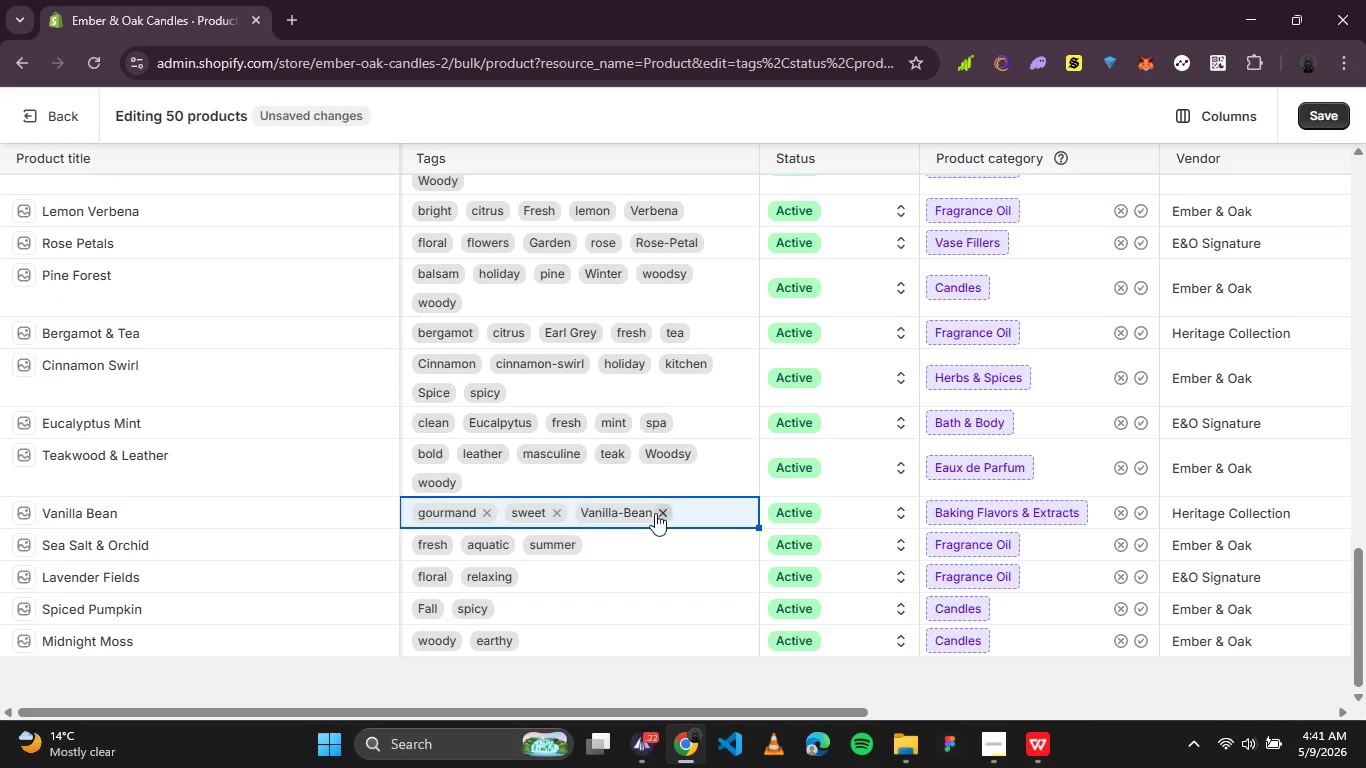 
left_click([656, 513])
 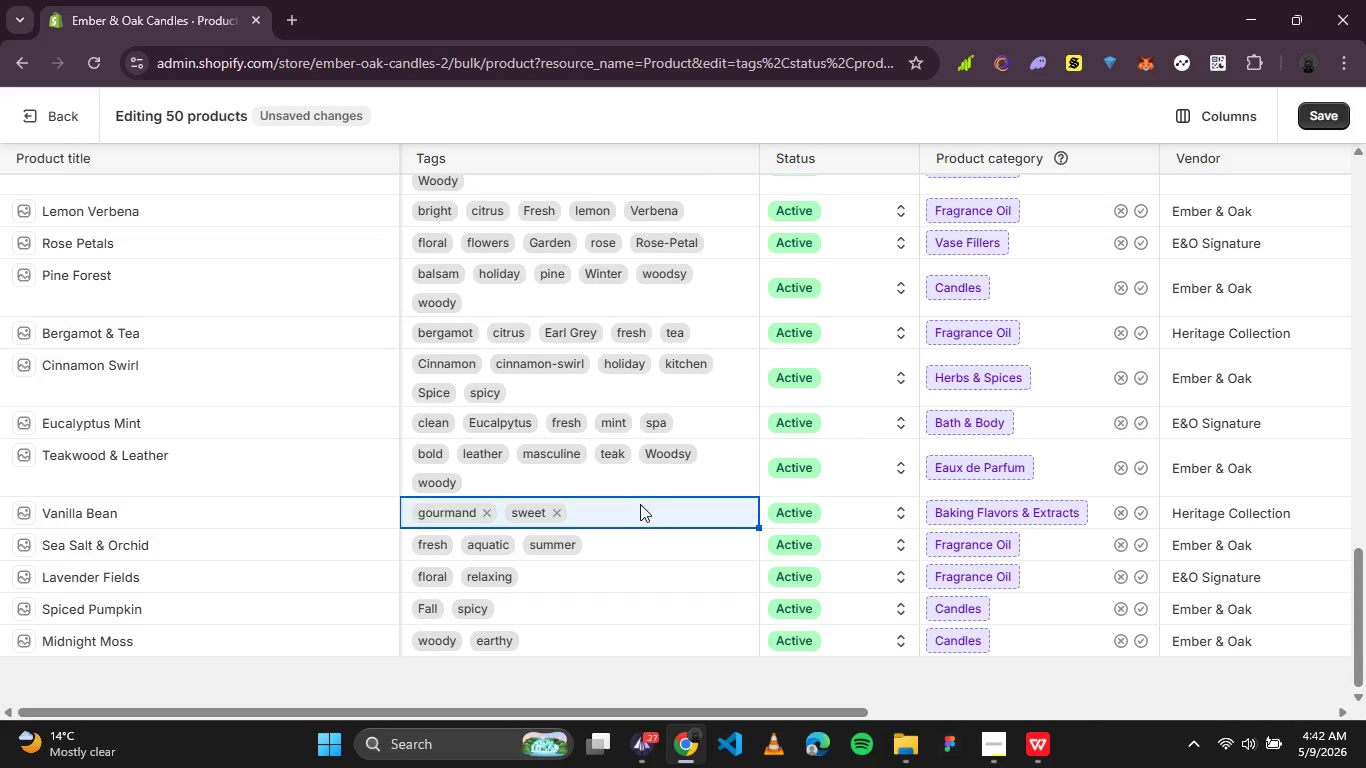 
wait(76.86)
 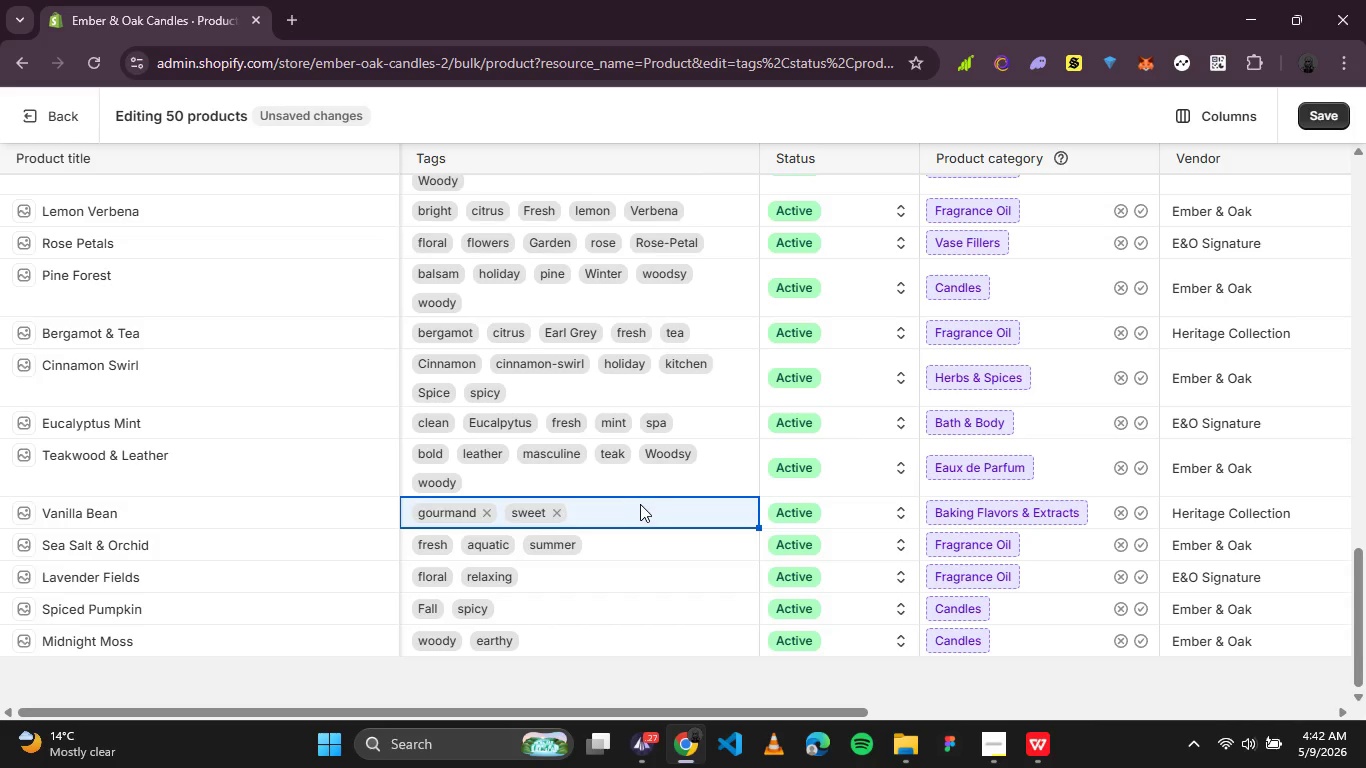 
left_click([920, 693])
 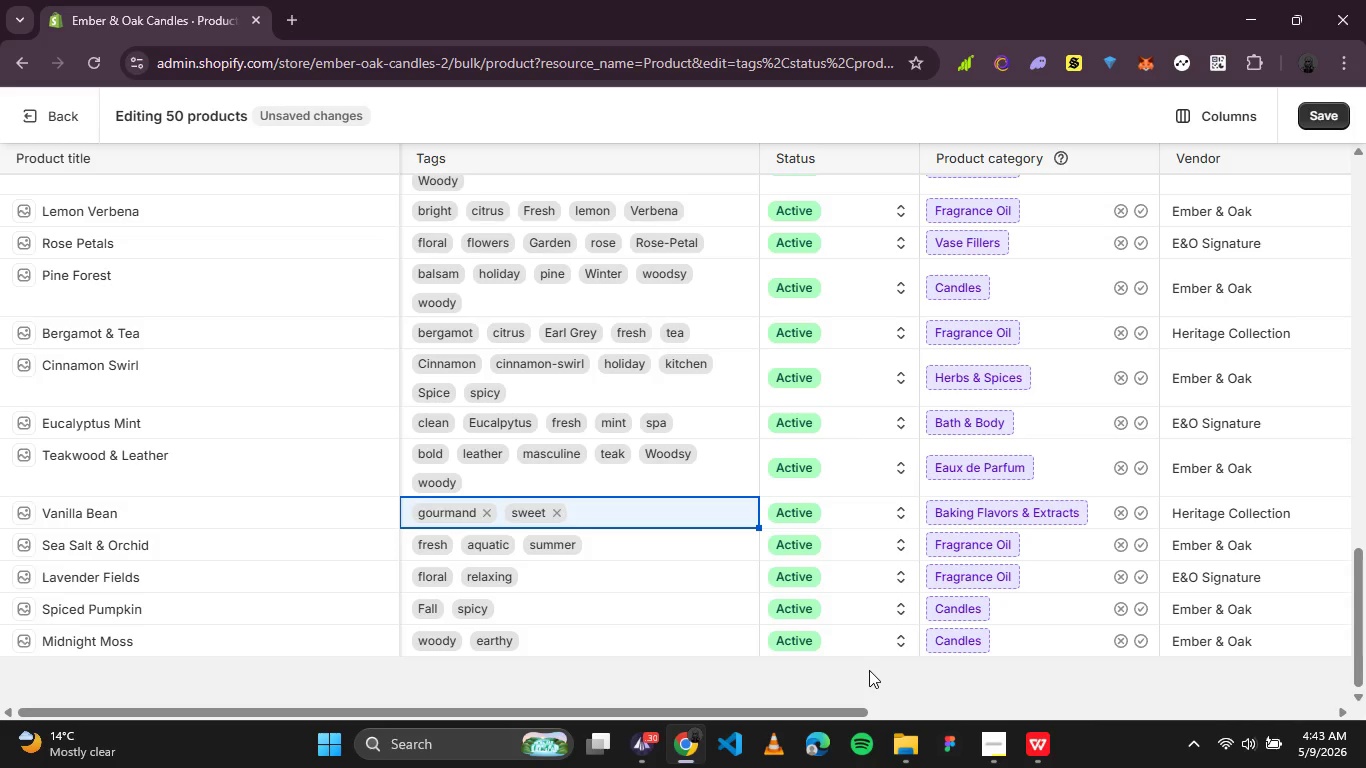 
wait(67.94)
 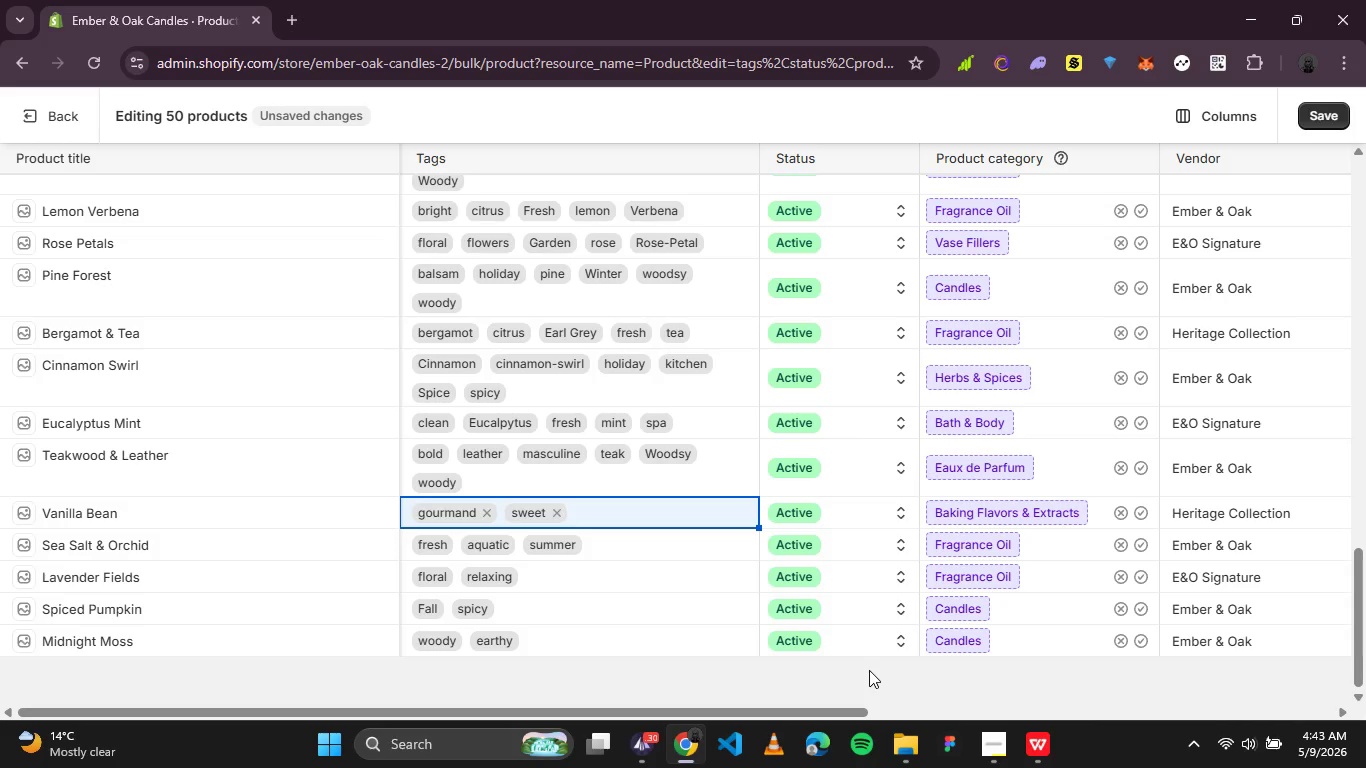 
left_click([532, 640])
 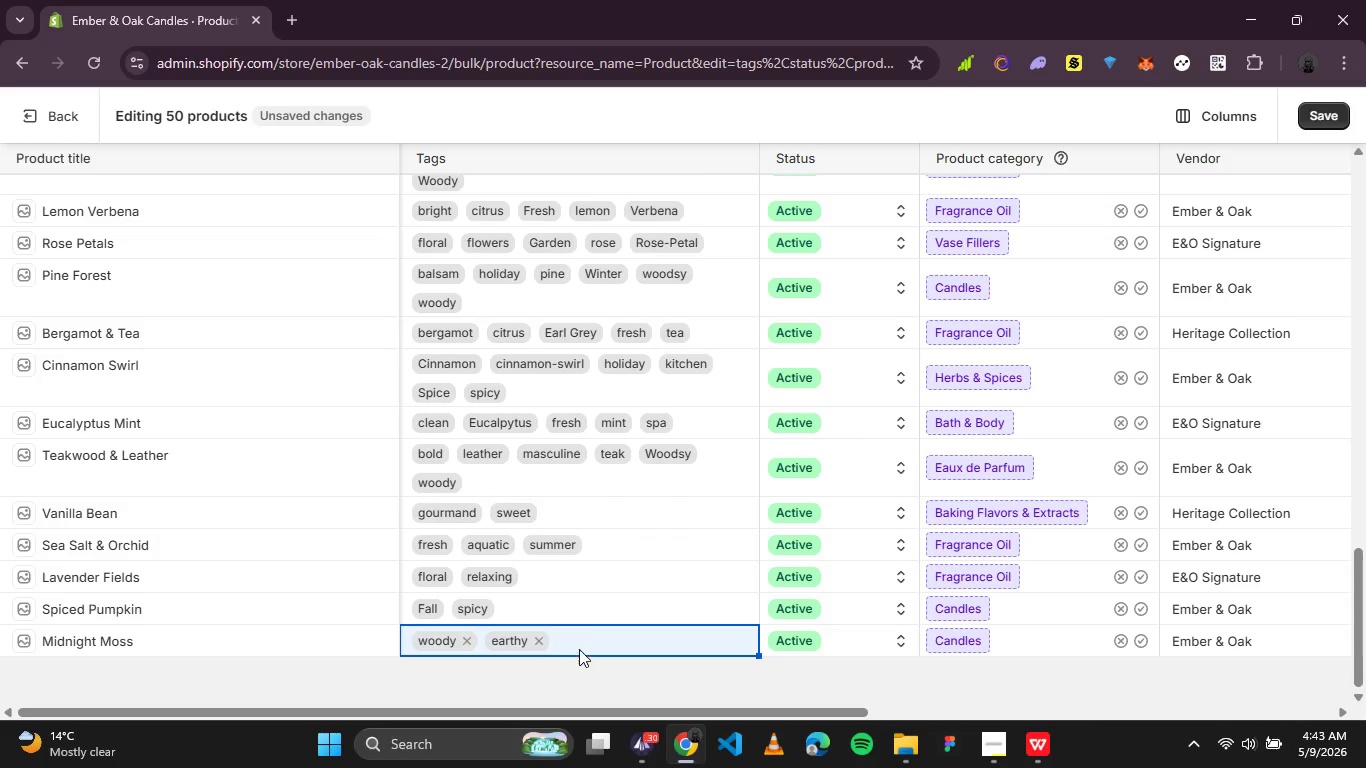 
left_click([588, 645])
 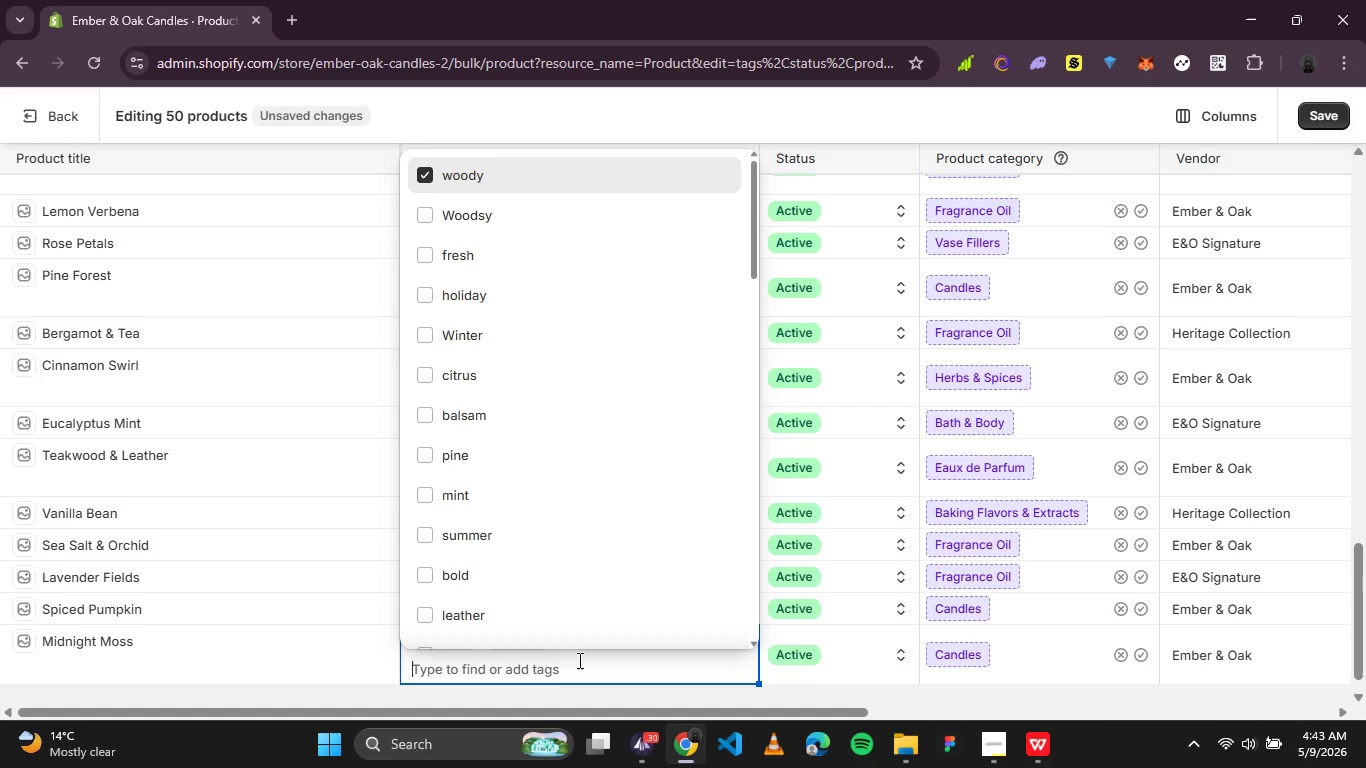 
type(Jar)
 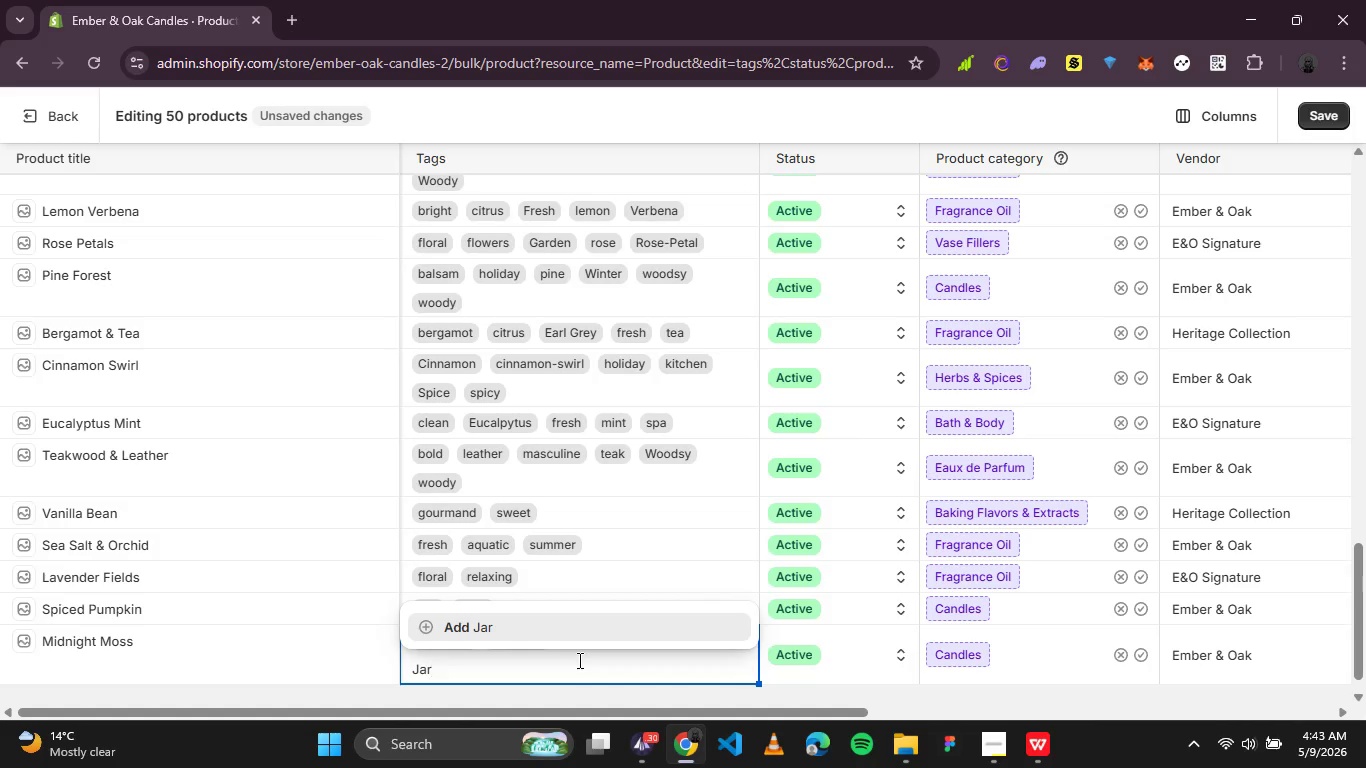 
type( Candle)
 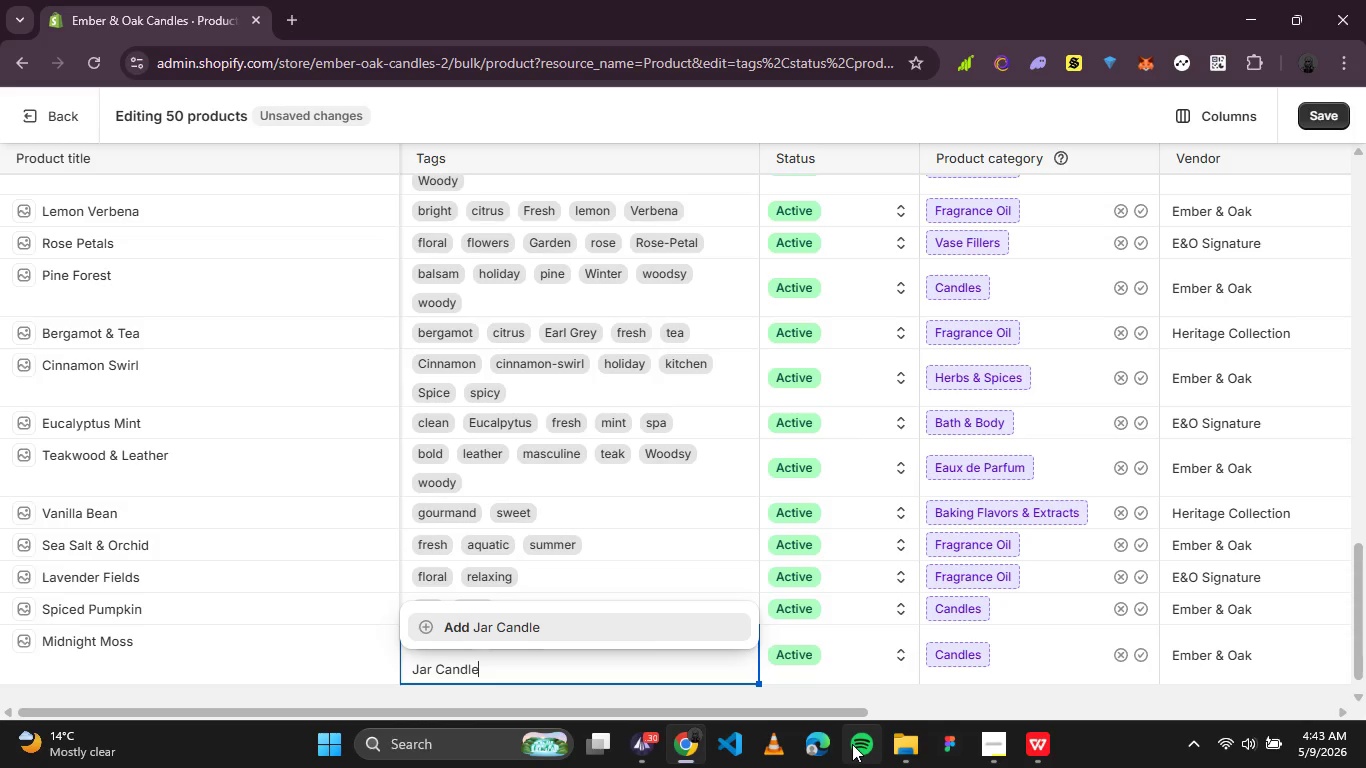 
left_click([984, 750])